 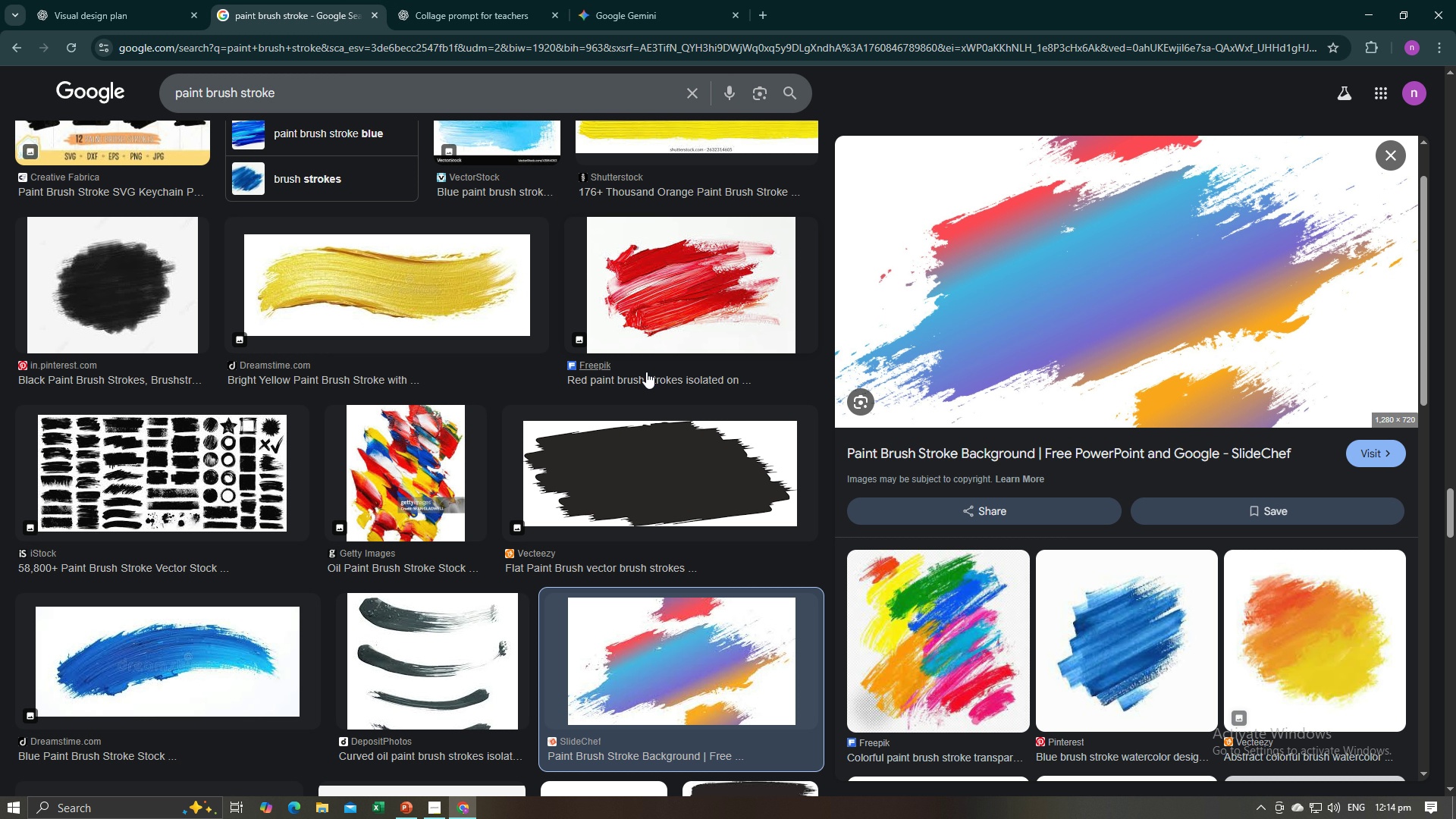 
key(Alt+Tab)
 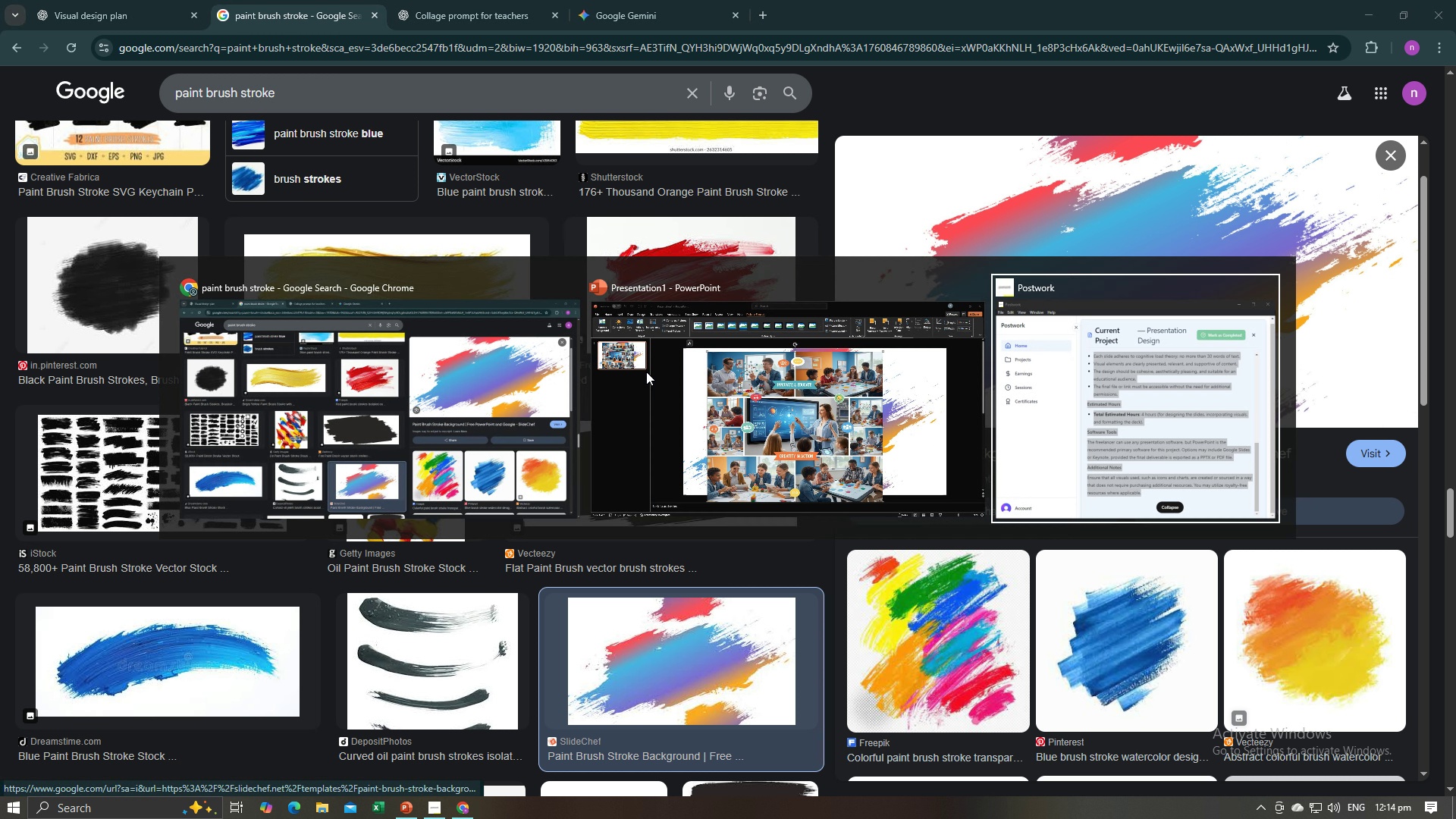 
key(Alt+Tab)
 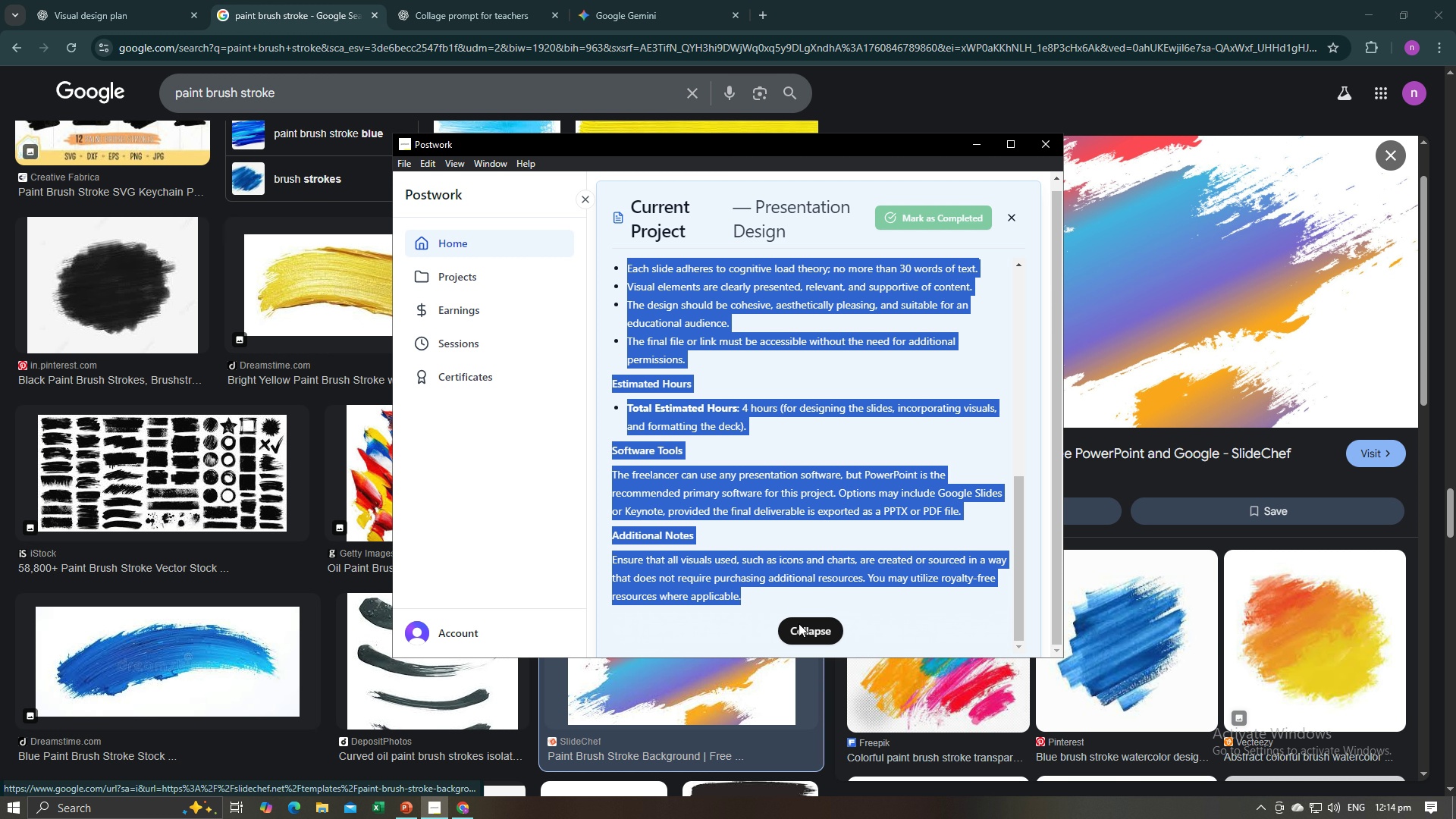 
left_click([797, 633])
 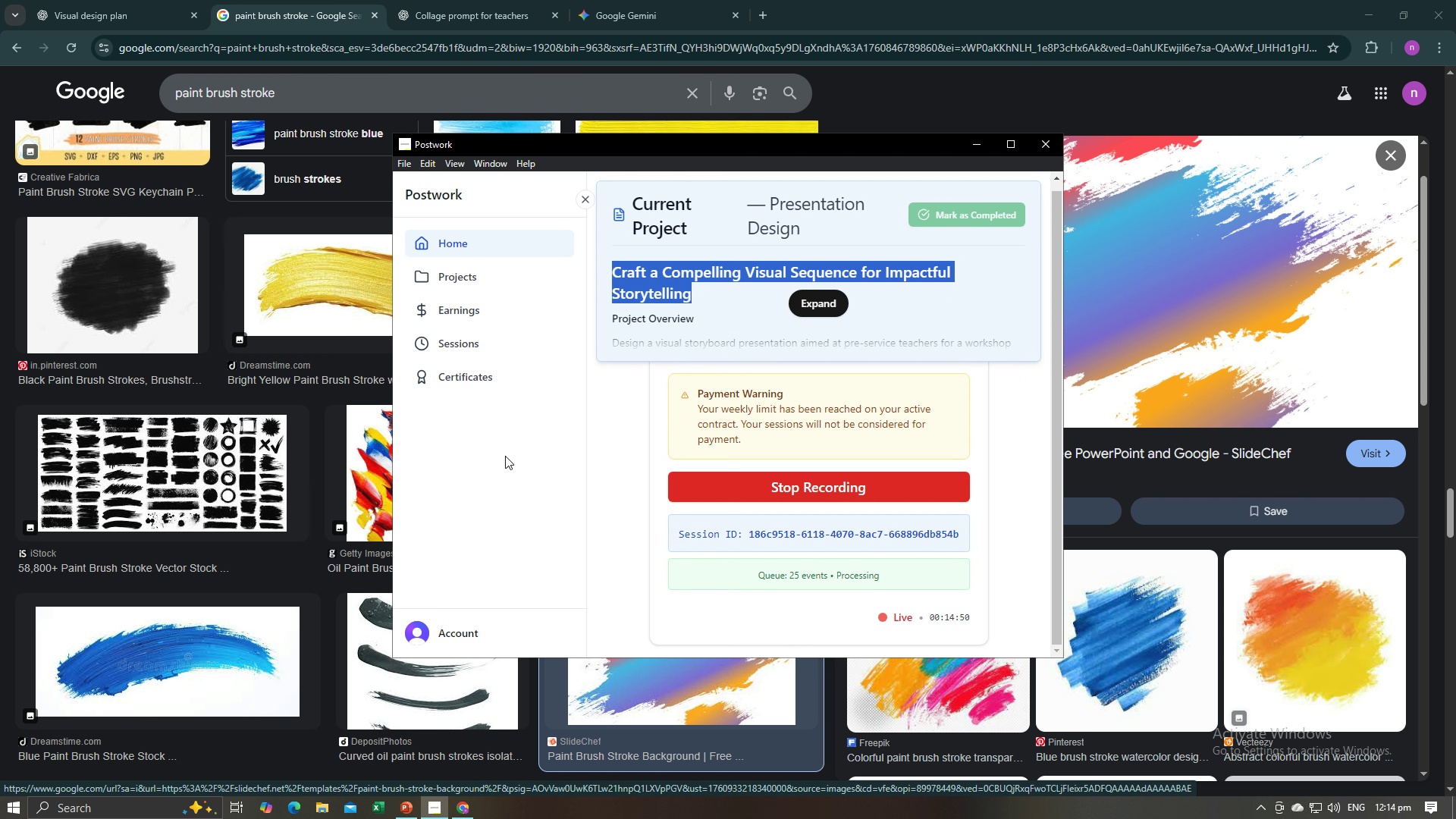 
left_click([505, 456])
 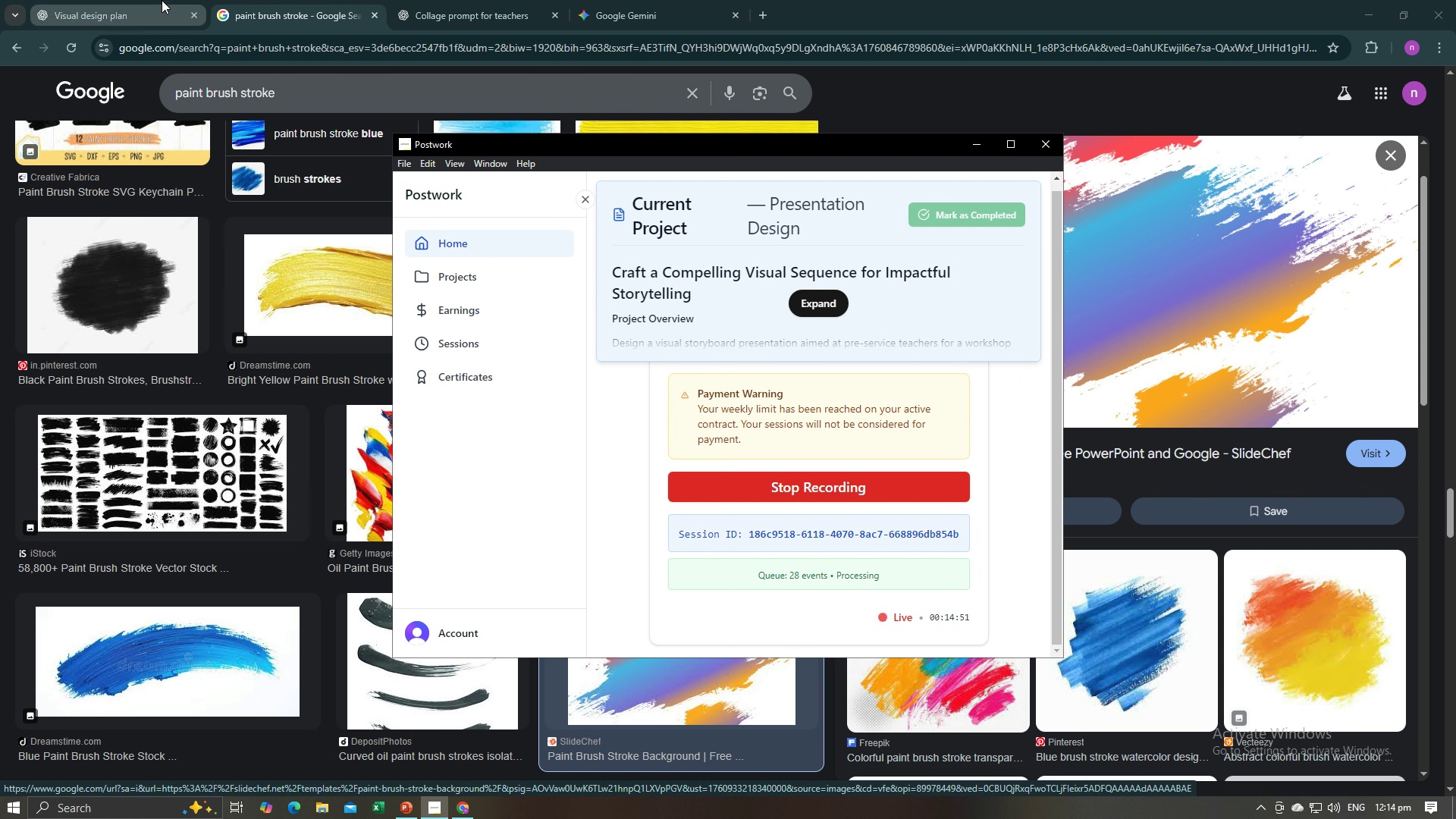 
left_click([162, 0])
 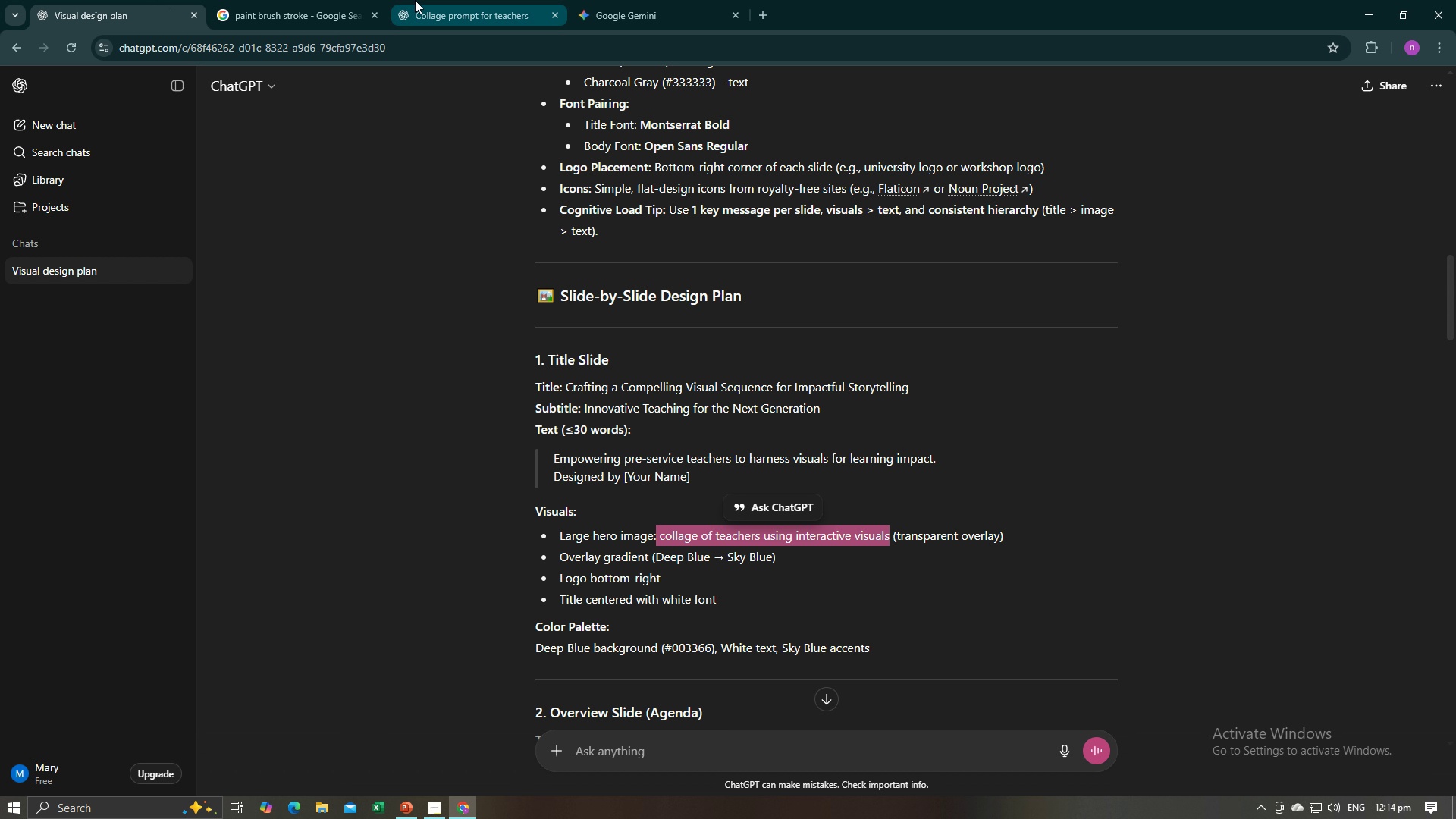 
left_click([415, 0])
 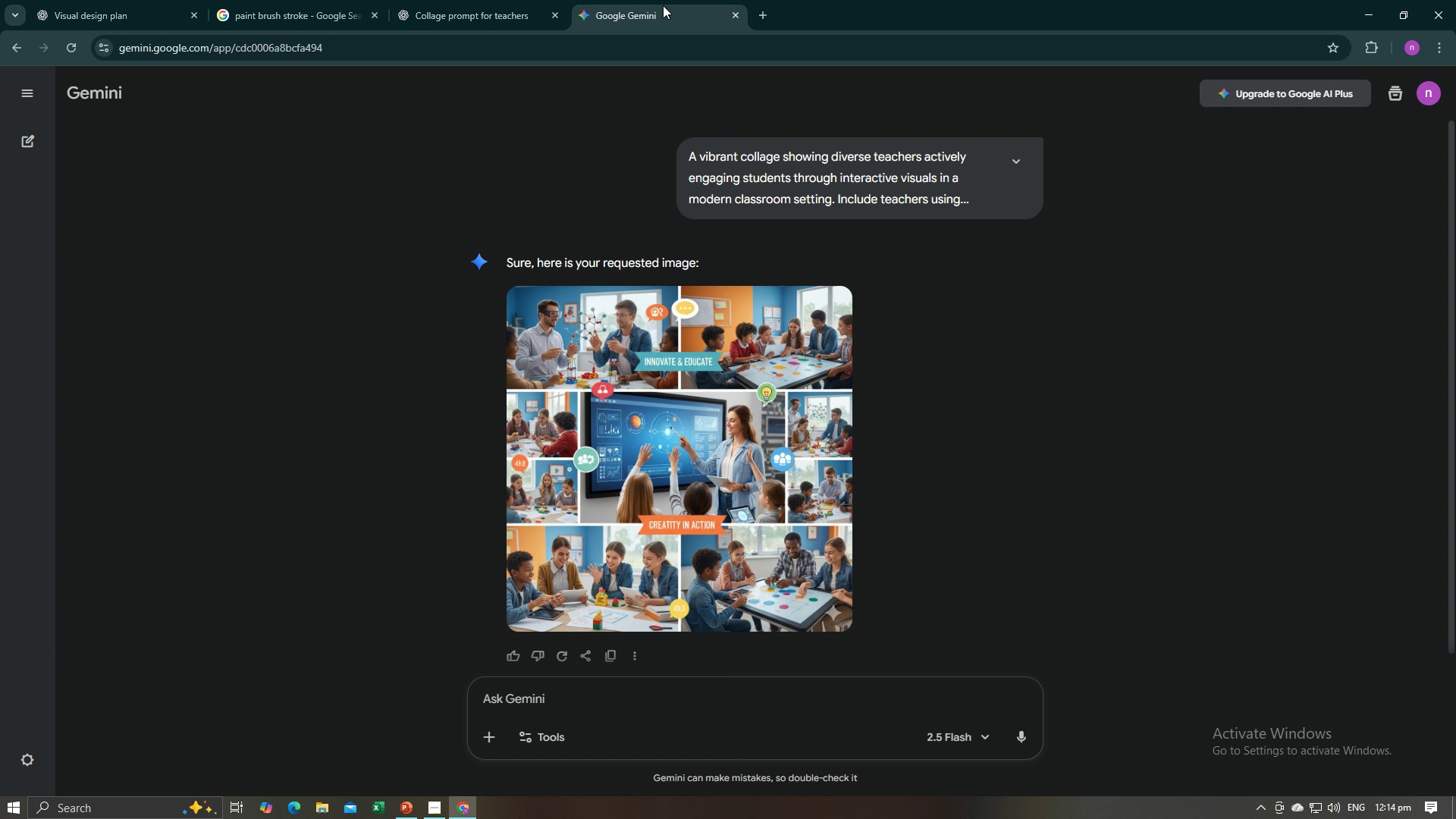 
left_click([663, 5])
 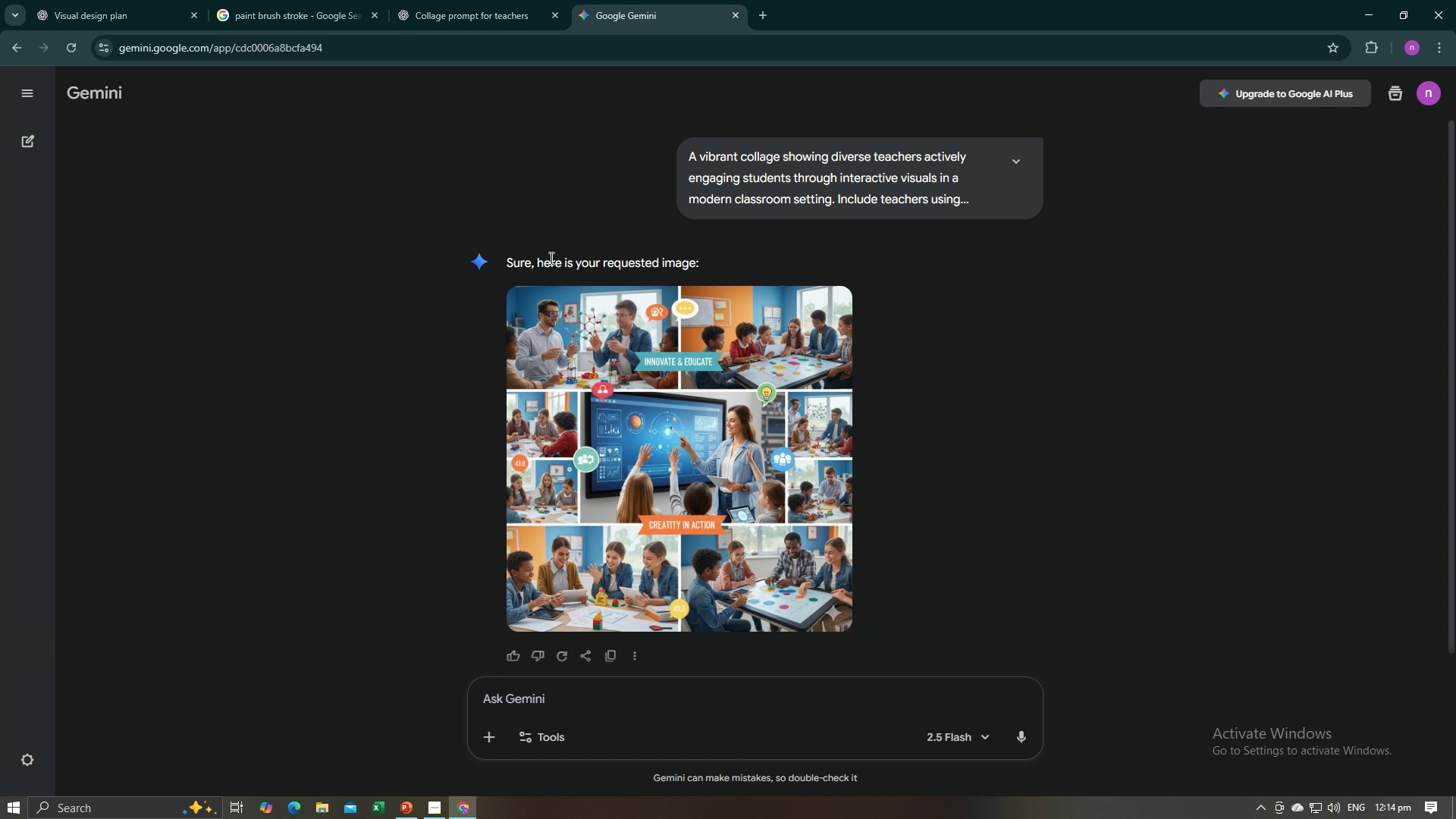 
key(Alt+AltLeft)
 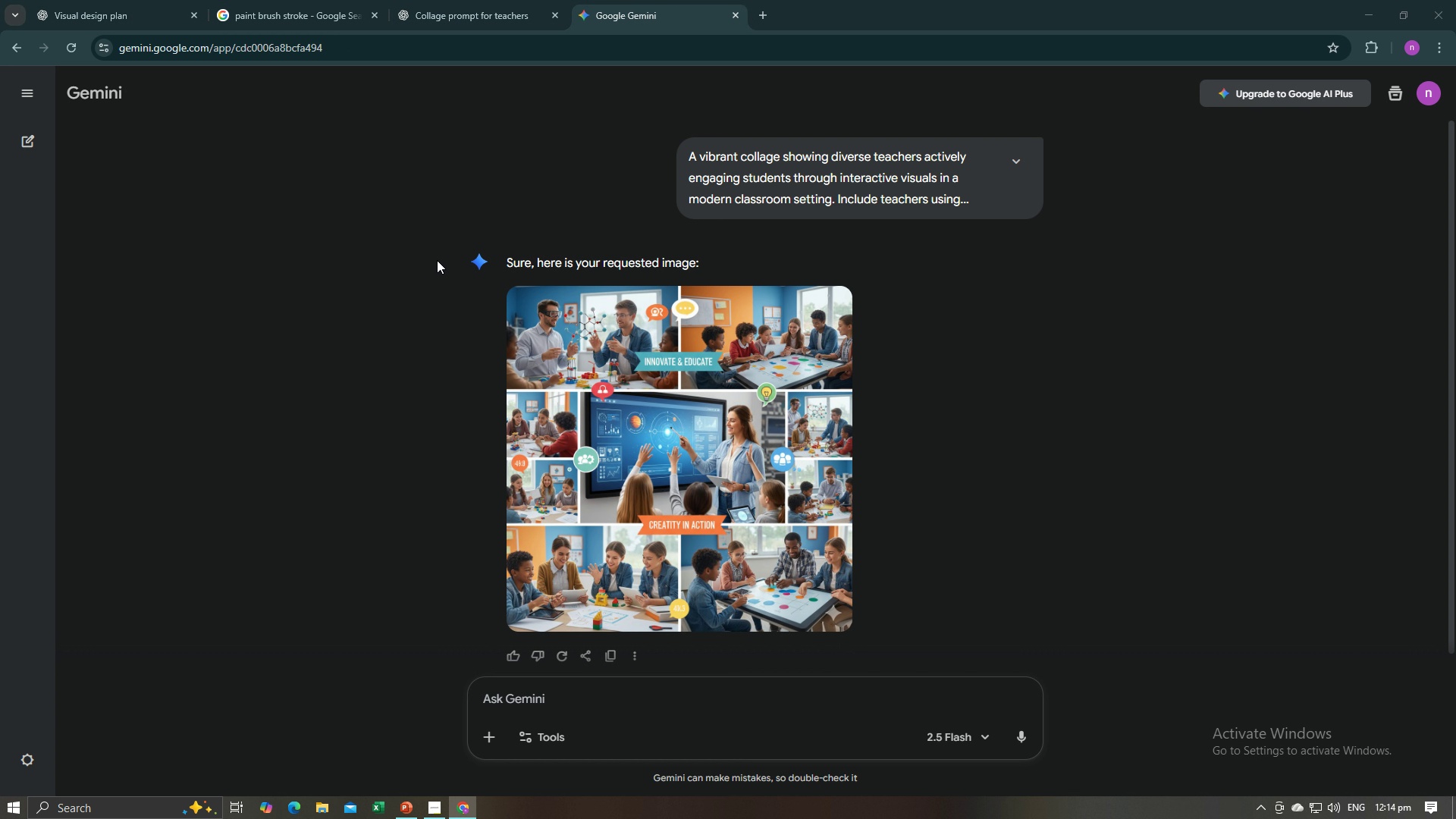 
key(Alt+Tab)